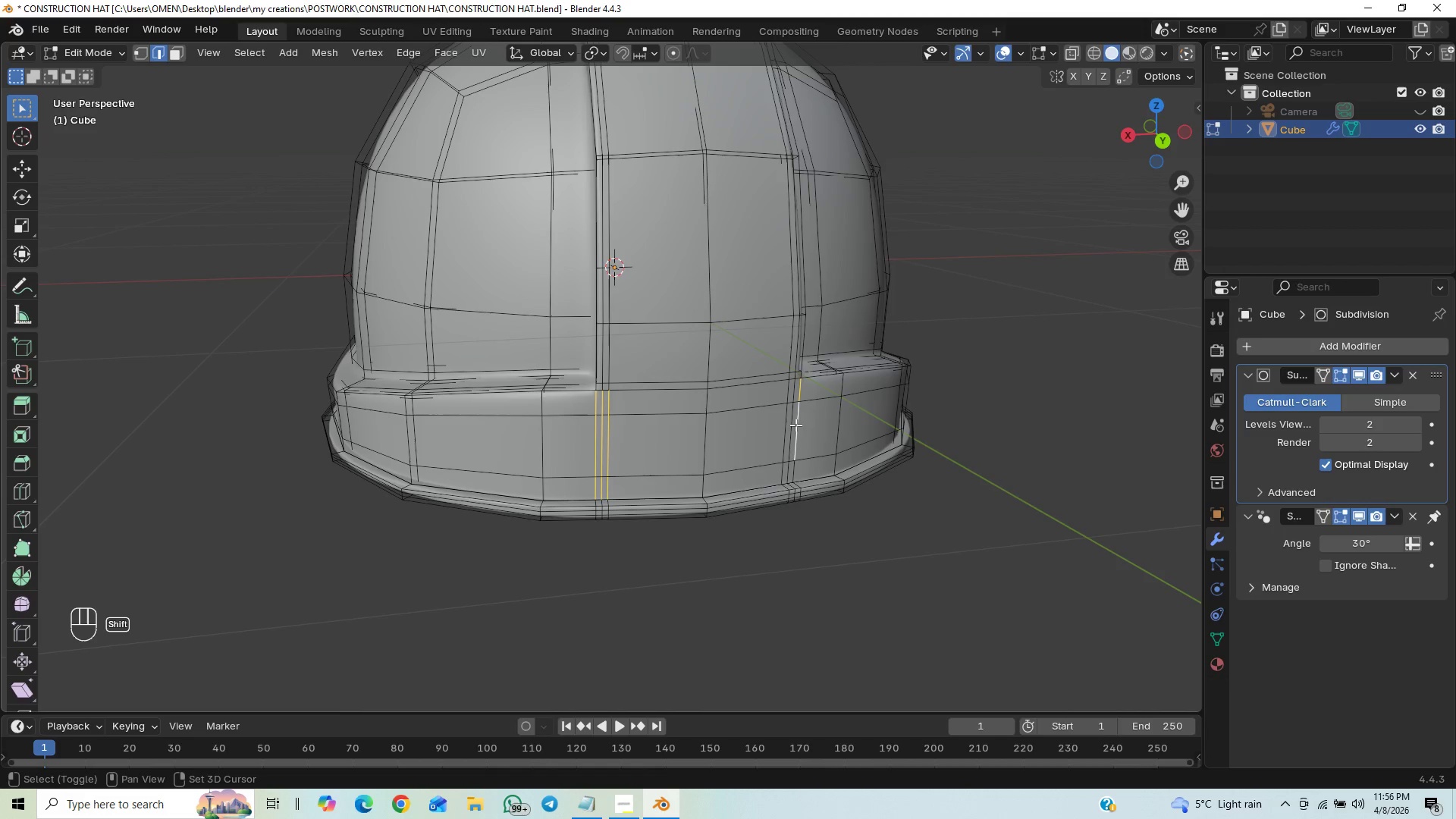 
left_click([792, 425])
 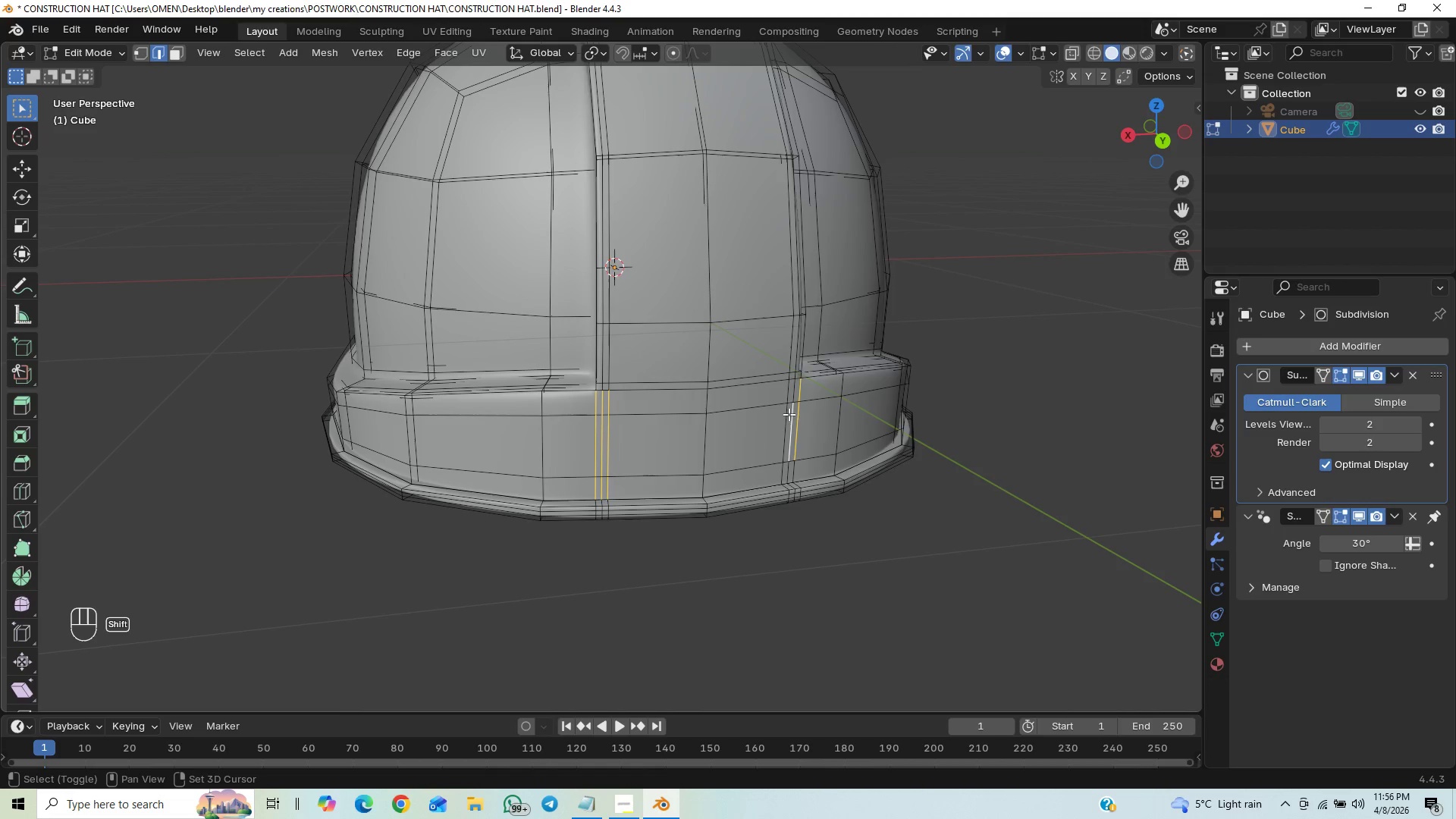 
hold_key(key=ShiftLeft, duration=1.52)
left_click([795, 394])
 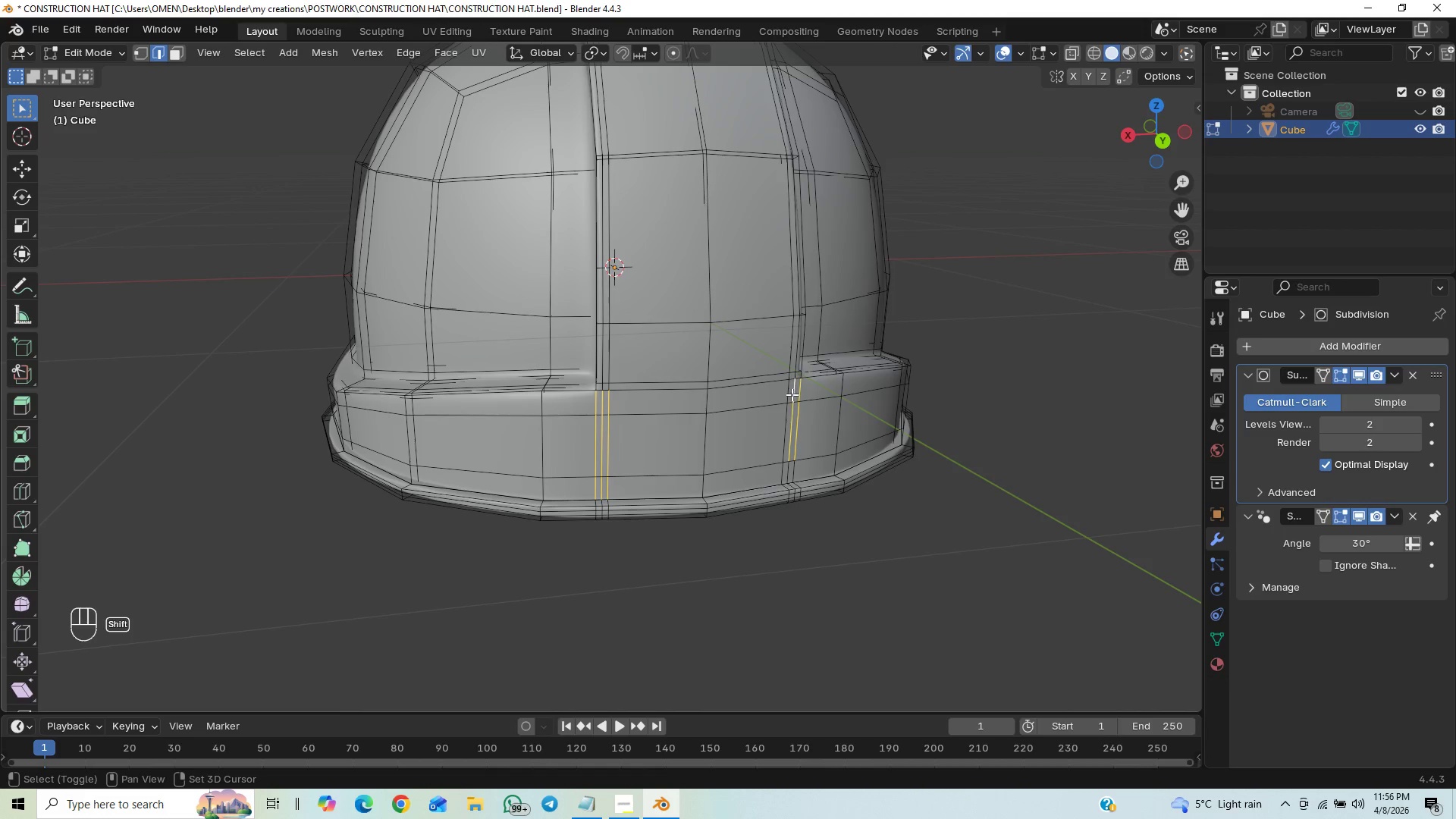 
double_click([792, 394])
 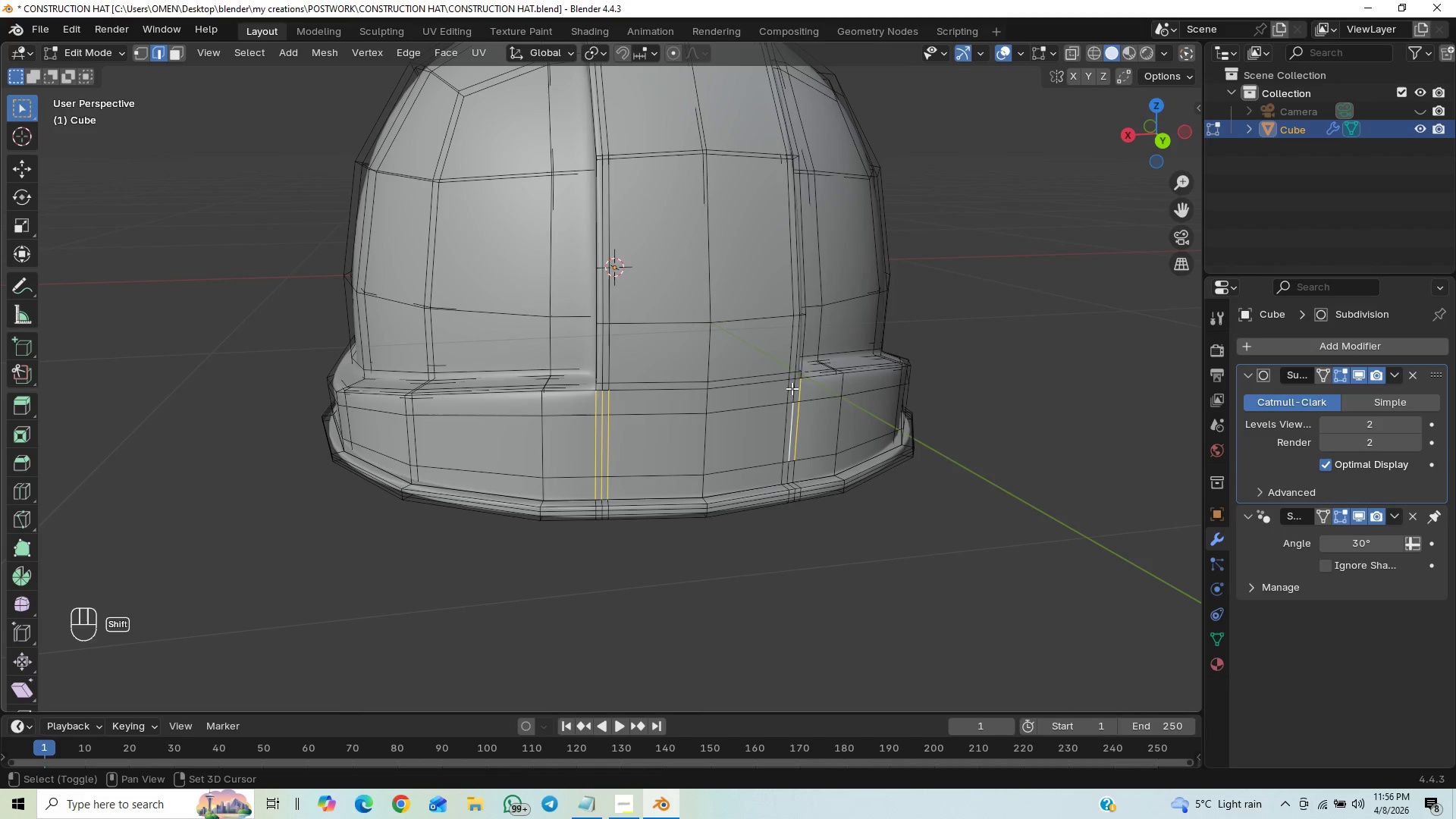 
hold_key(key=ShiftLeft, duration=1.51)
left_click([790, 425])
 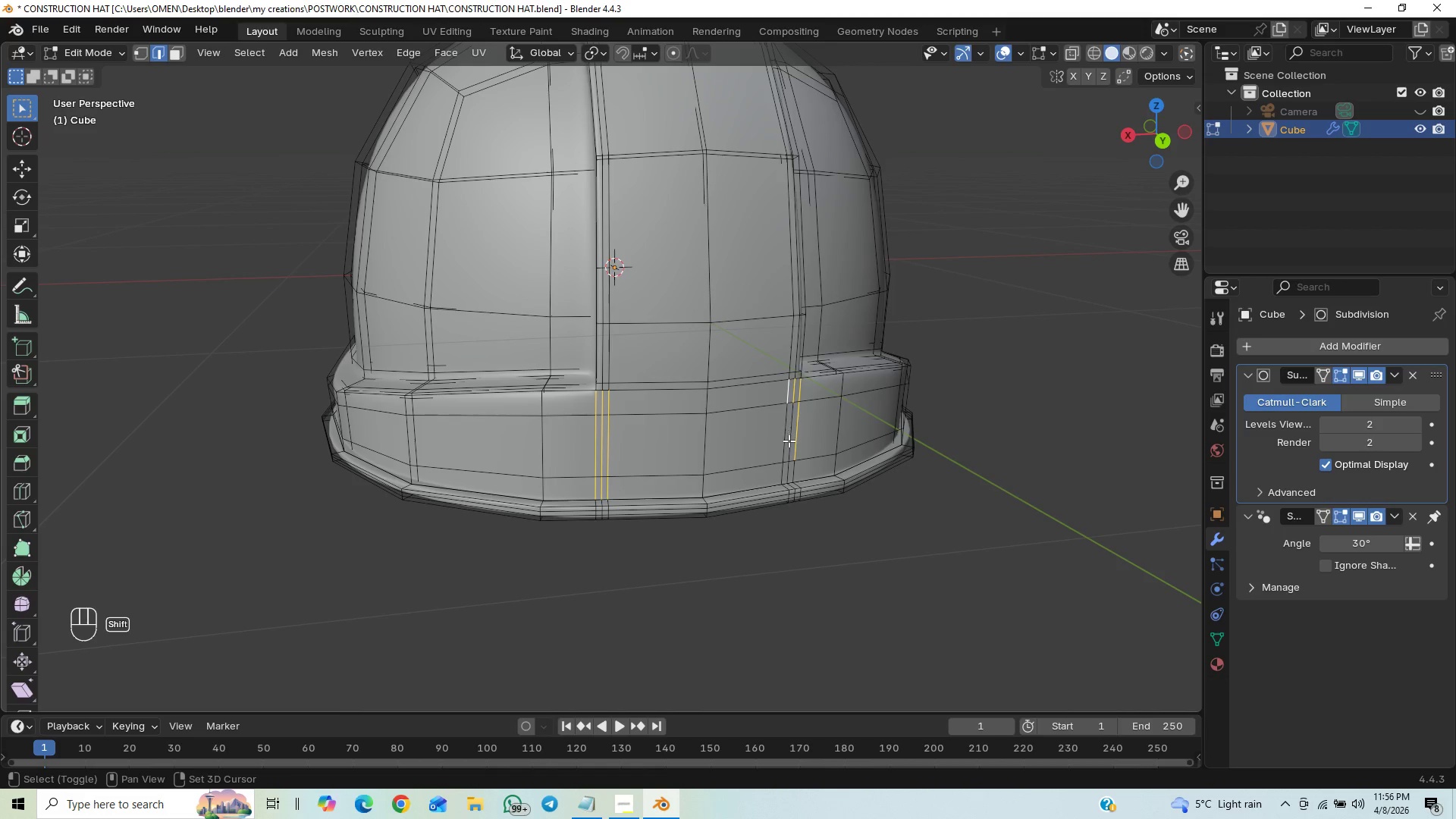 
hold_key(key=ShiftLeft, duration=1.5)
double_click([786, 433])
 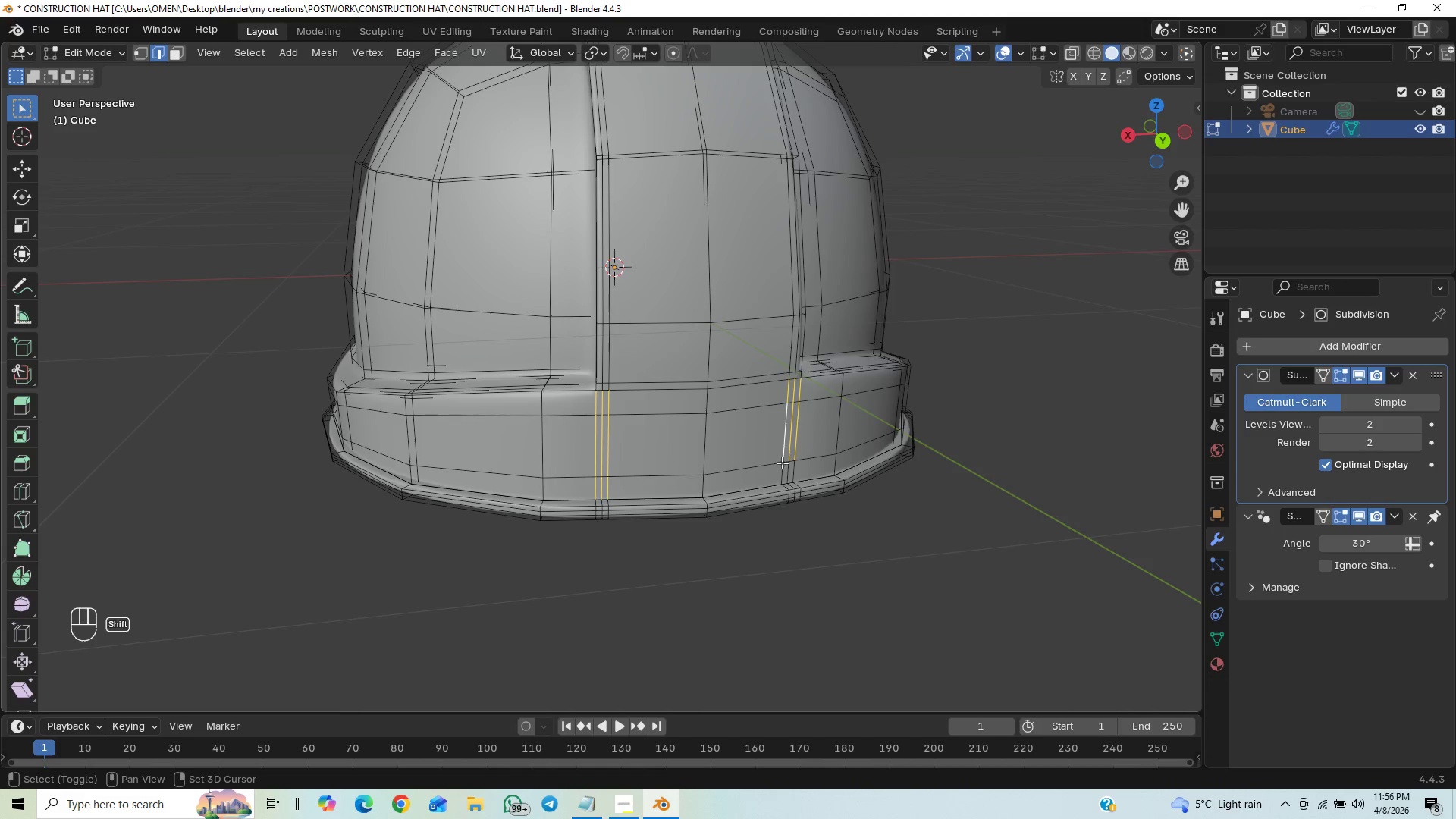 
hold_key(key=ShiftLeft, duration=1.52)
double_click([792, 475])
 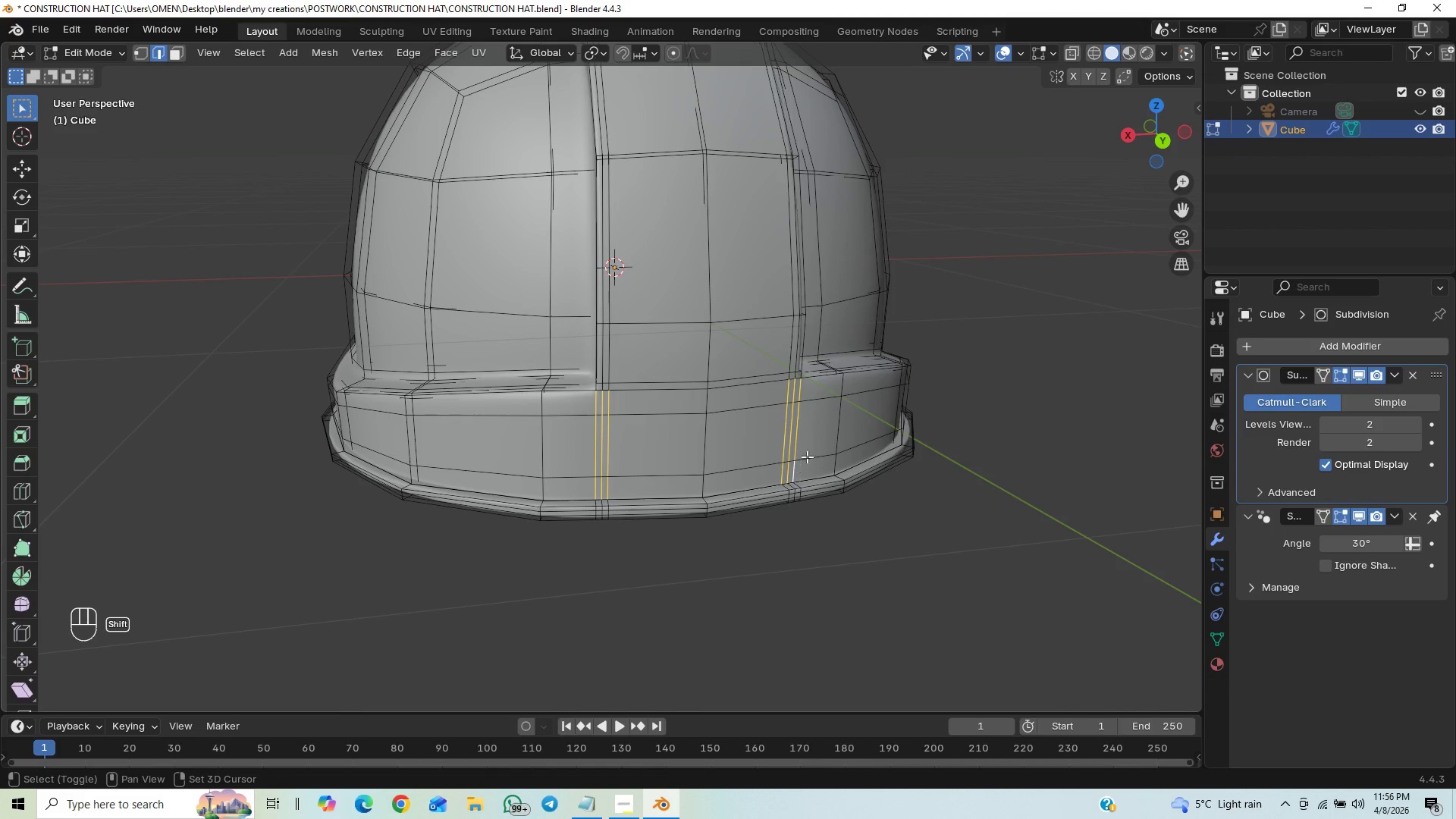 
hold_key(key=ShiftLeft, duration=1.23)
 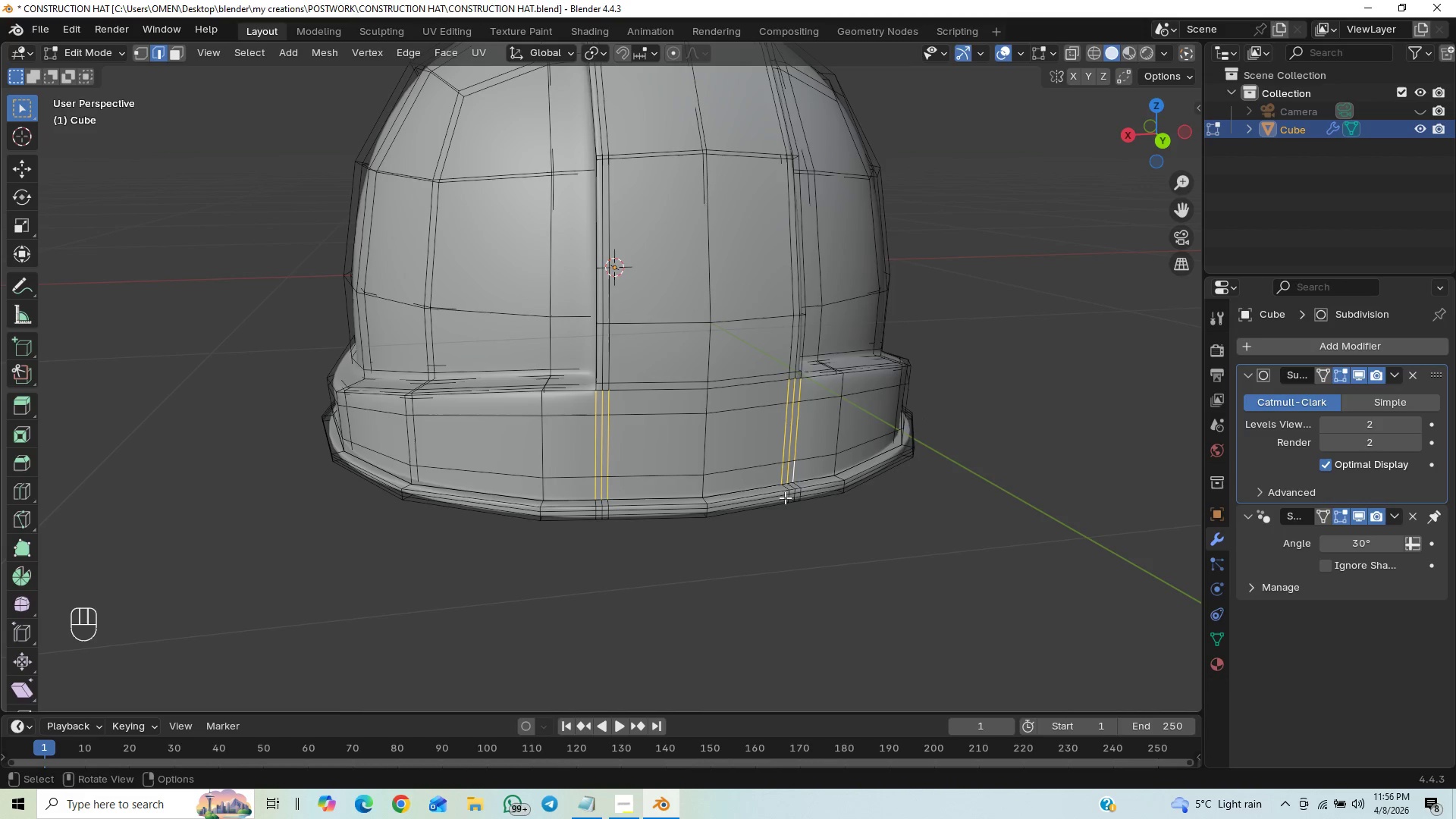 
key(Control+X)
 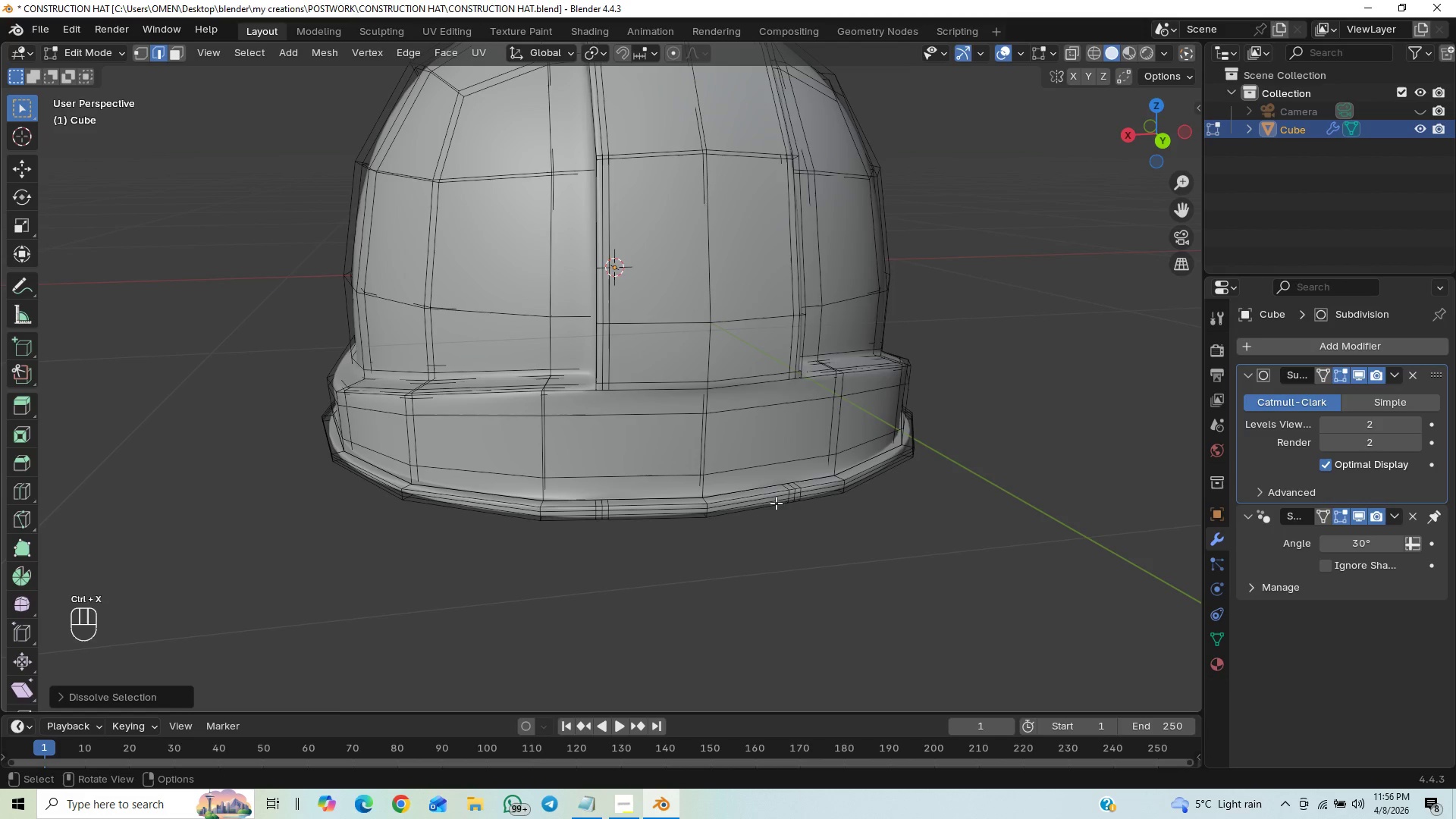 
hold_key(key=ControlLeft, duration=0.44)
 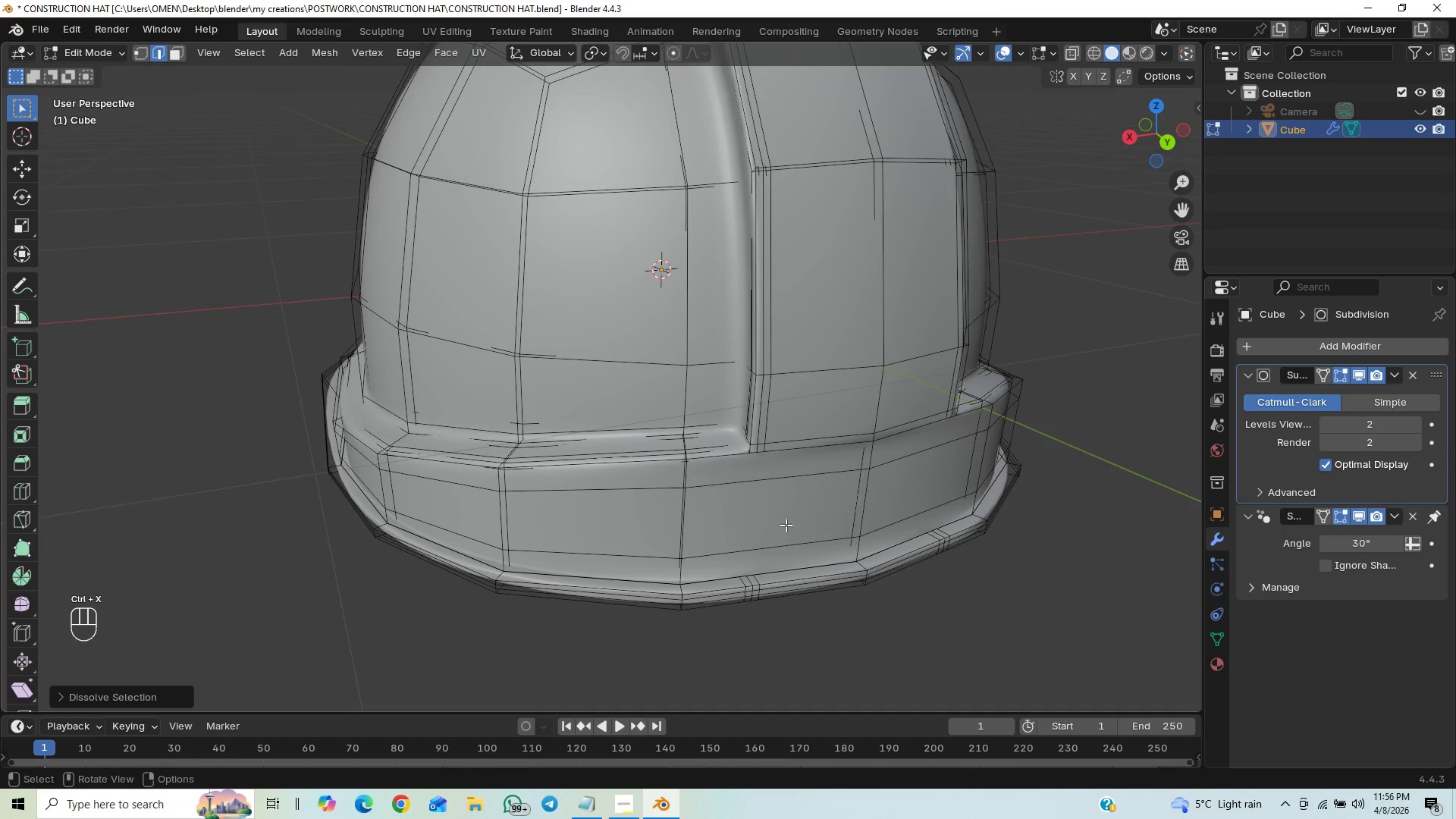 
scroll: coordinate [779, 513], scroll_direction: up, amount: 1.0
 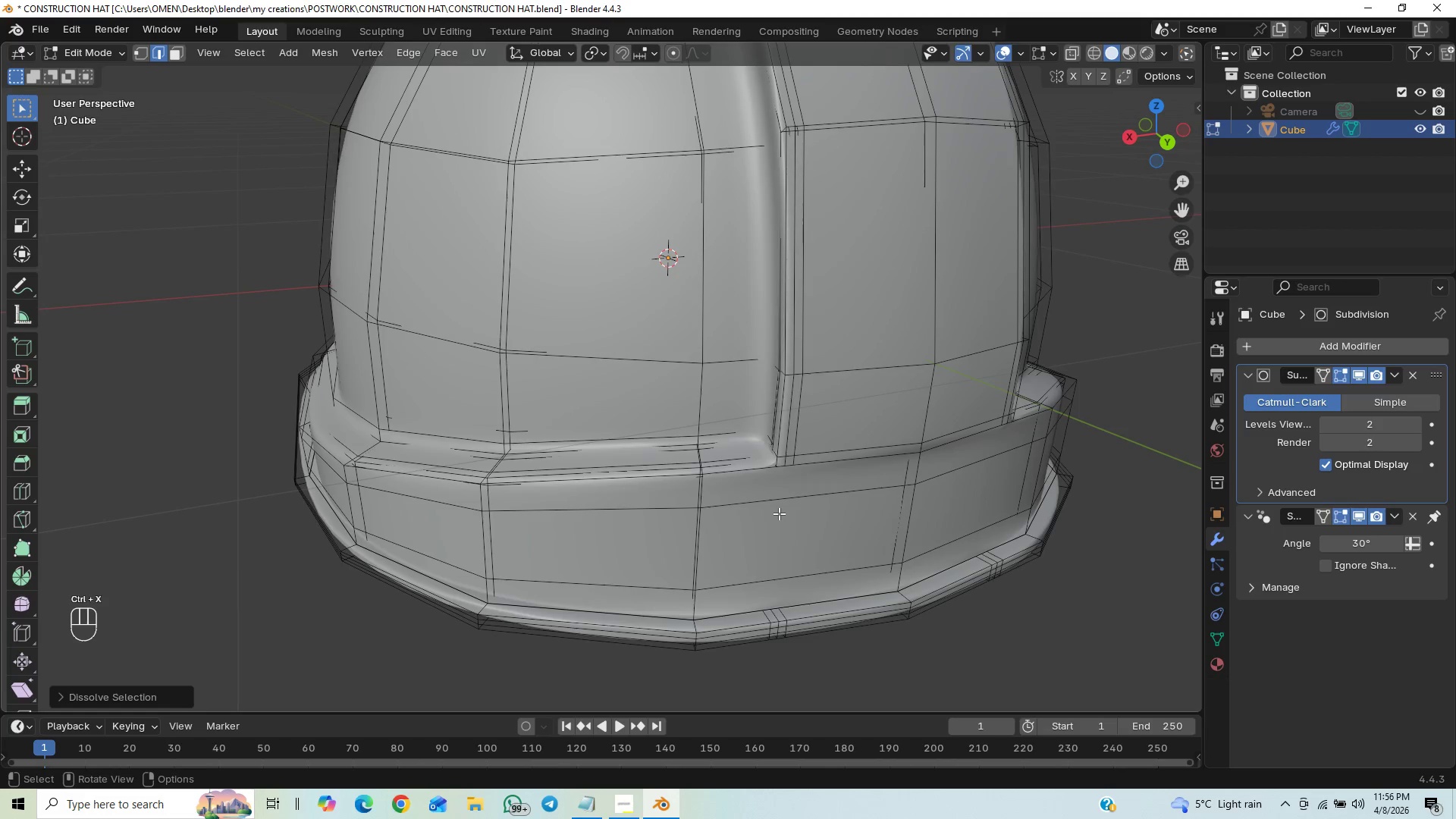 
key(Tab)
 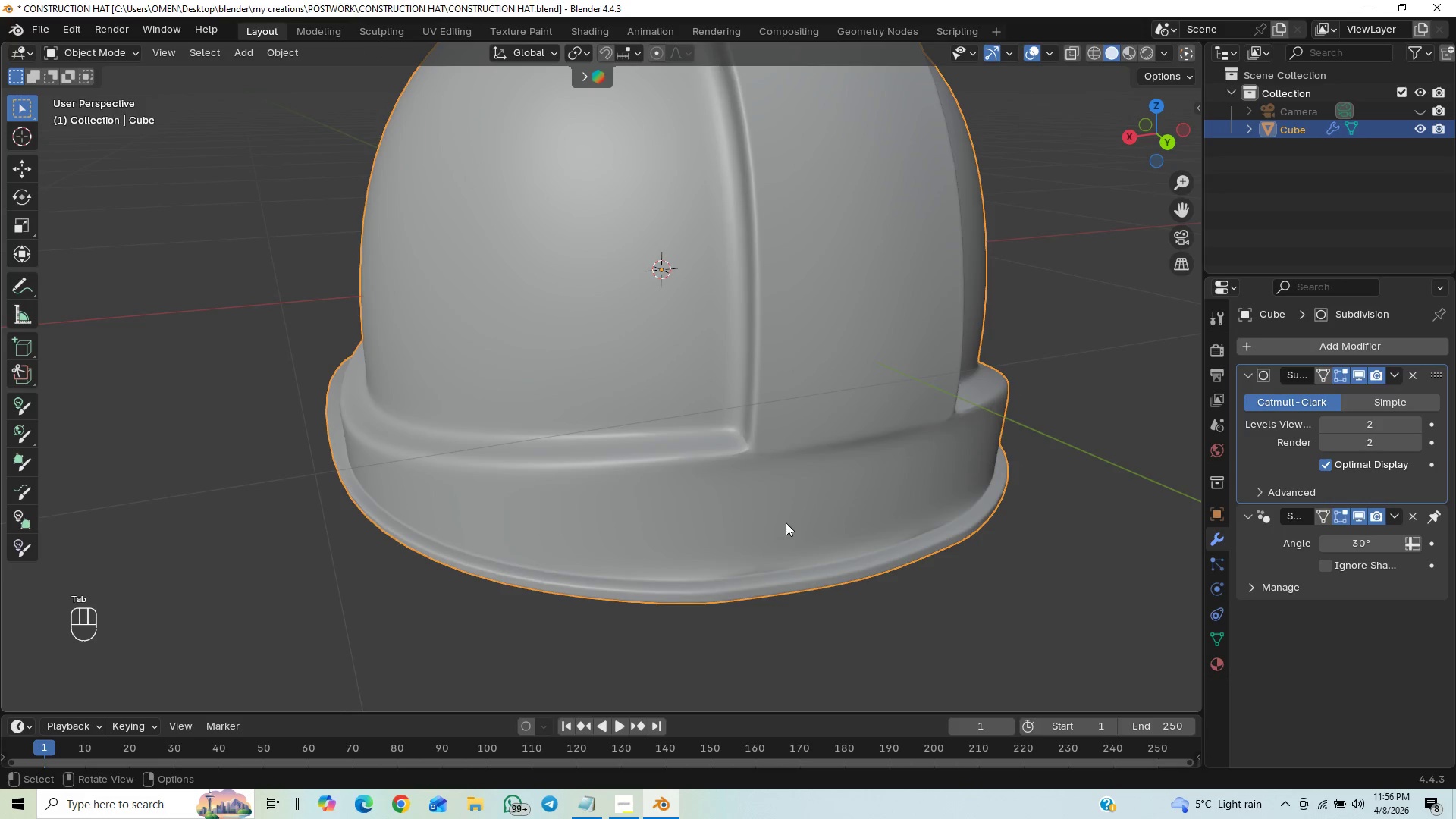 
key(Control+Z)
 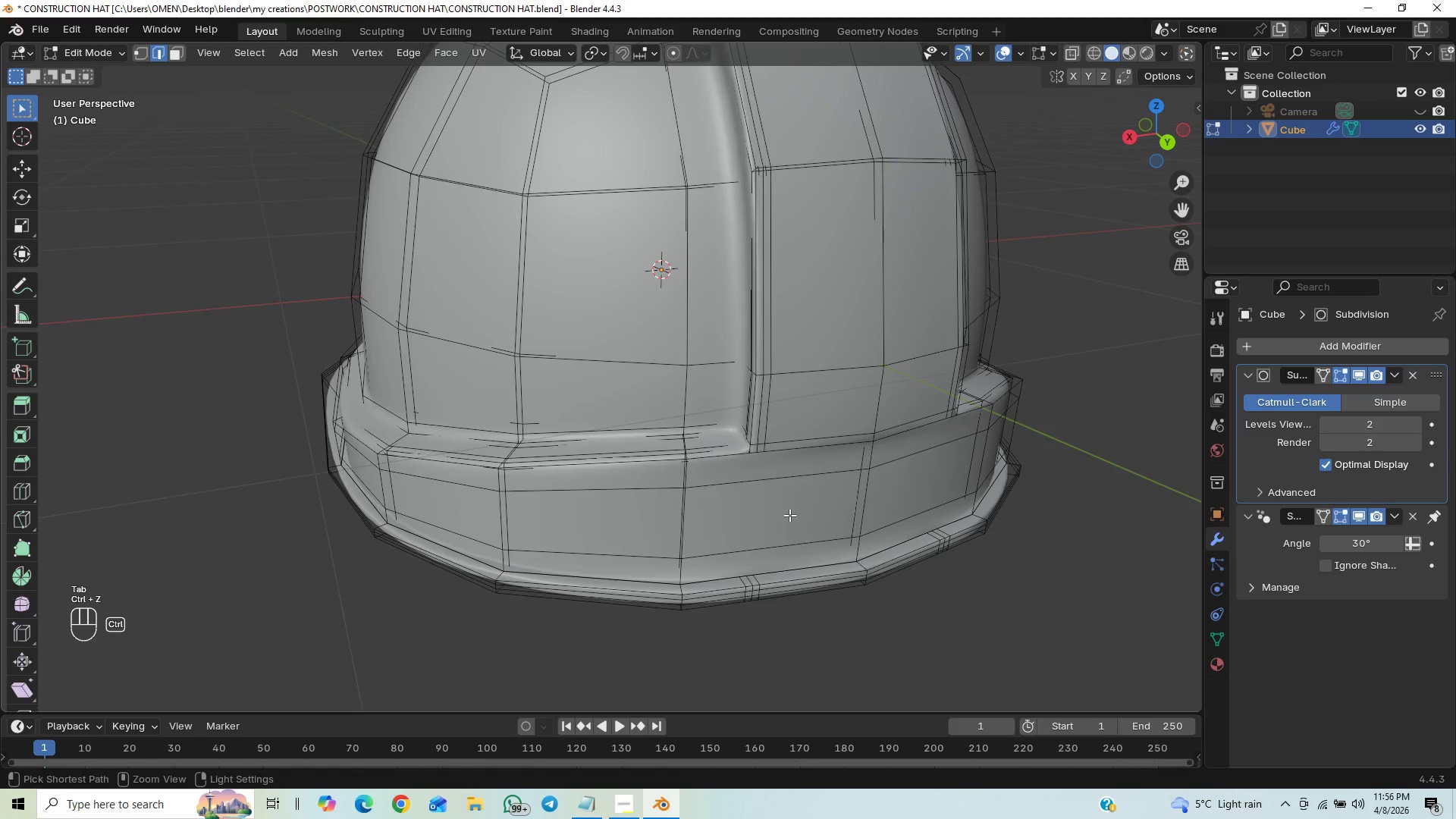 
key(Control+Z)
 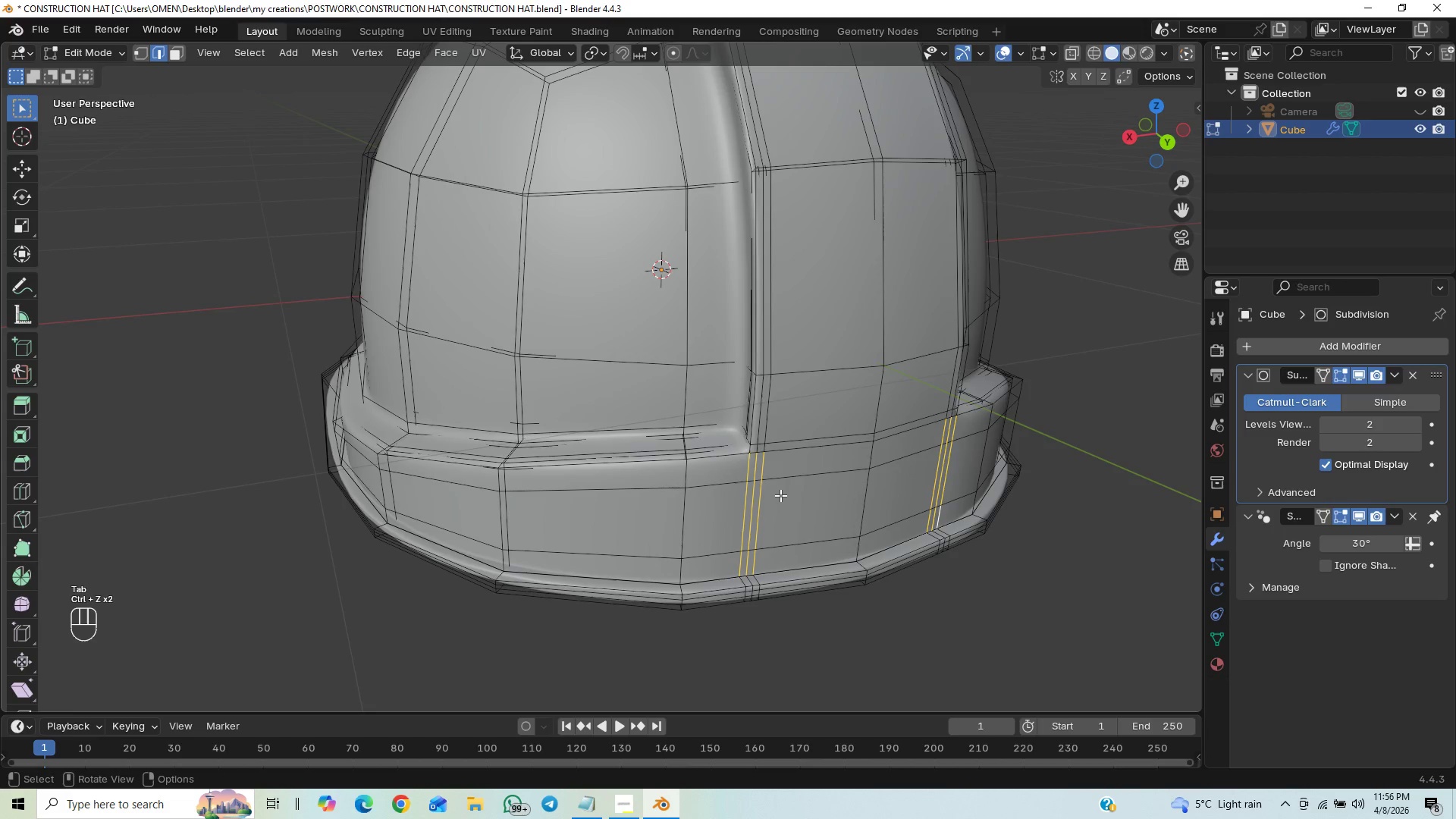 
key(Tab)
 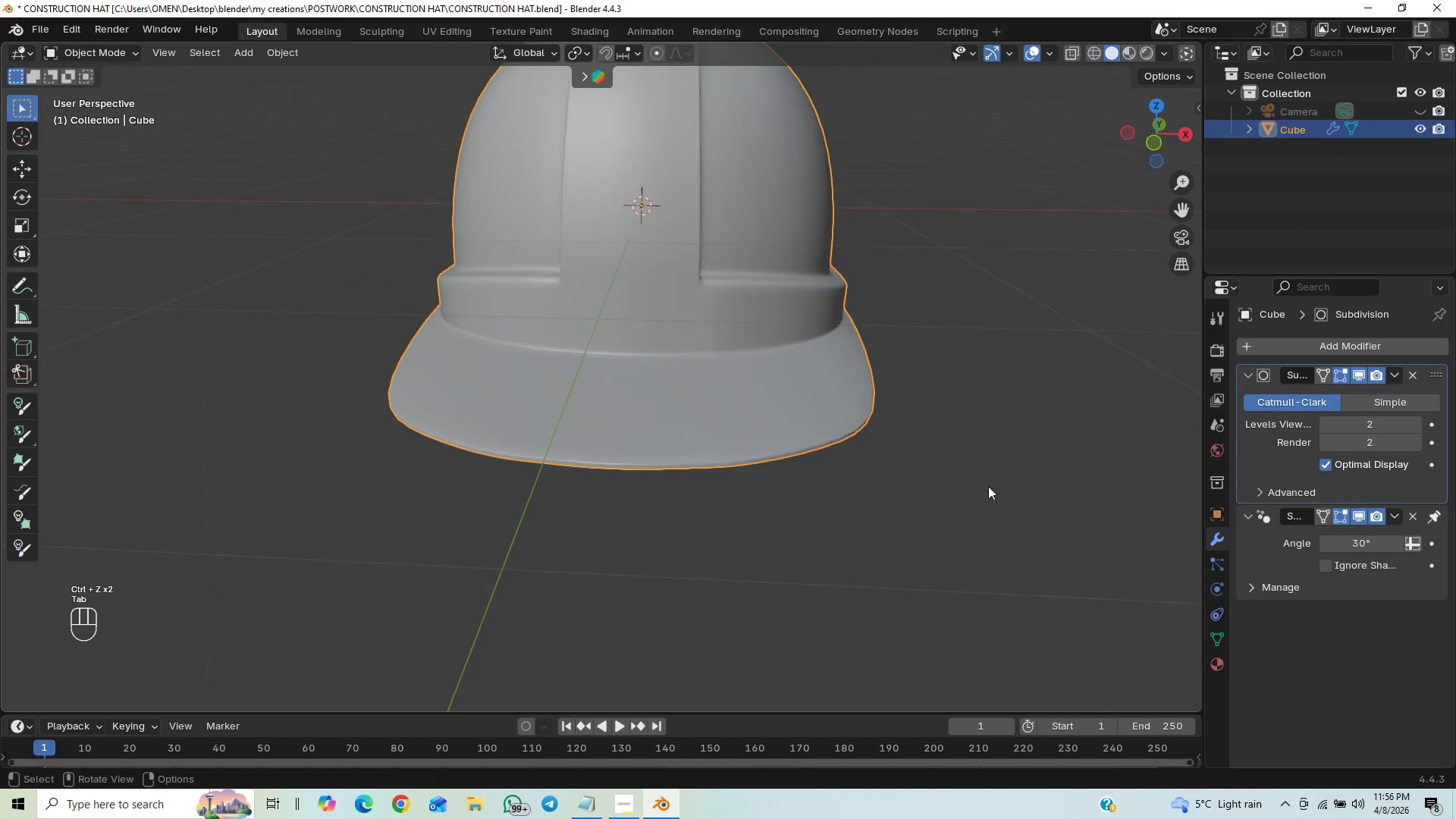 
hold_key(key=ShiftLeft, duration=0.72)
double_click([943, 431])
 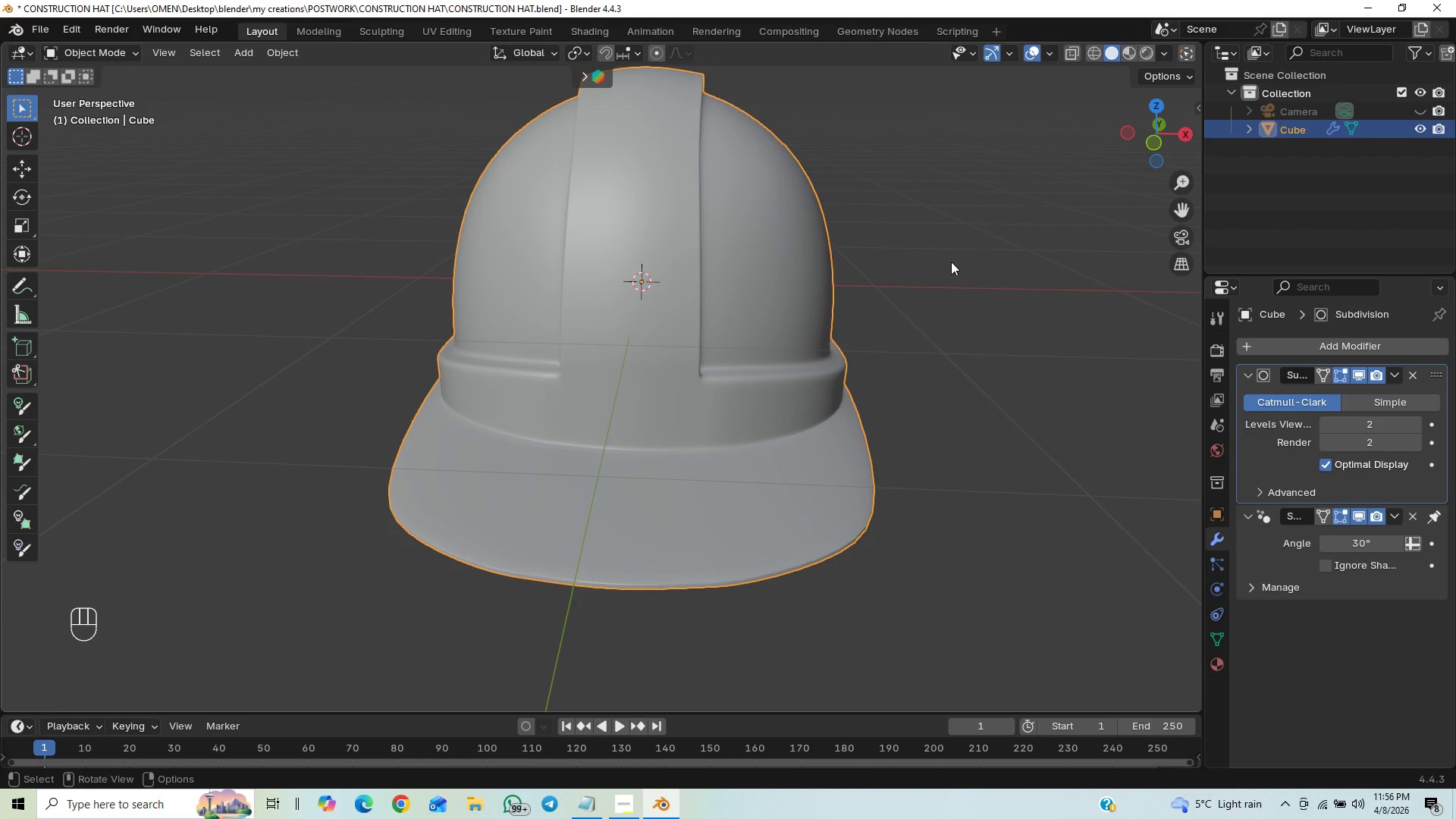 
hold_key(key=ShiftLeft, duration=0.48)
scroll: coordinate [934, 318], scroll_direction: up, amount: 1.0
 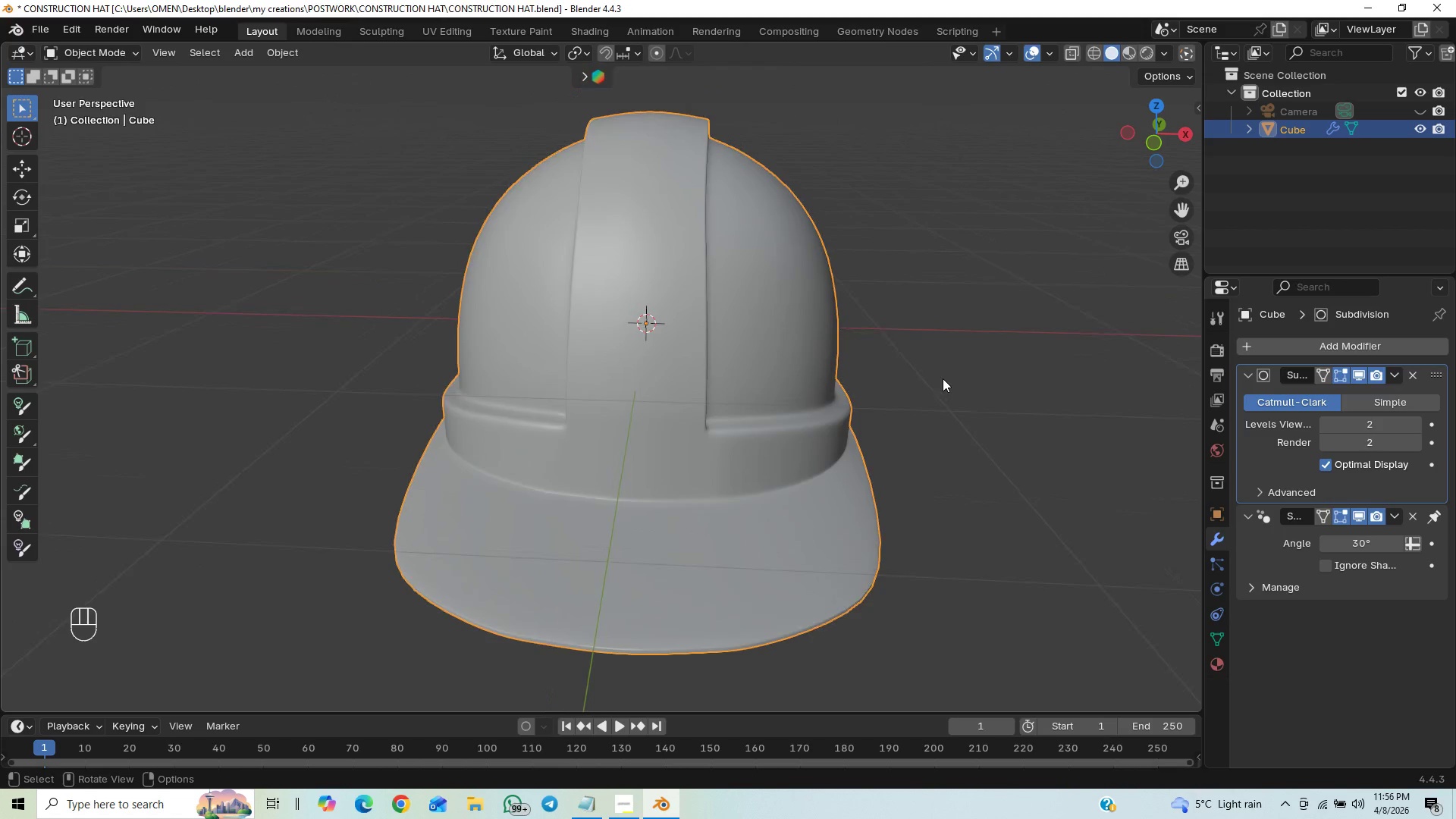 
key(Control+S)
 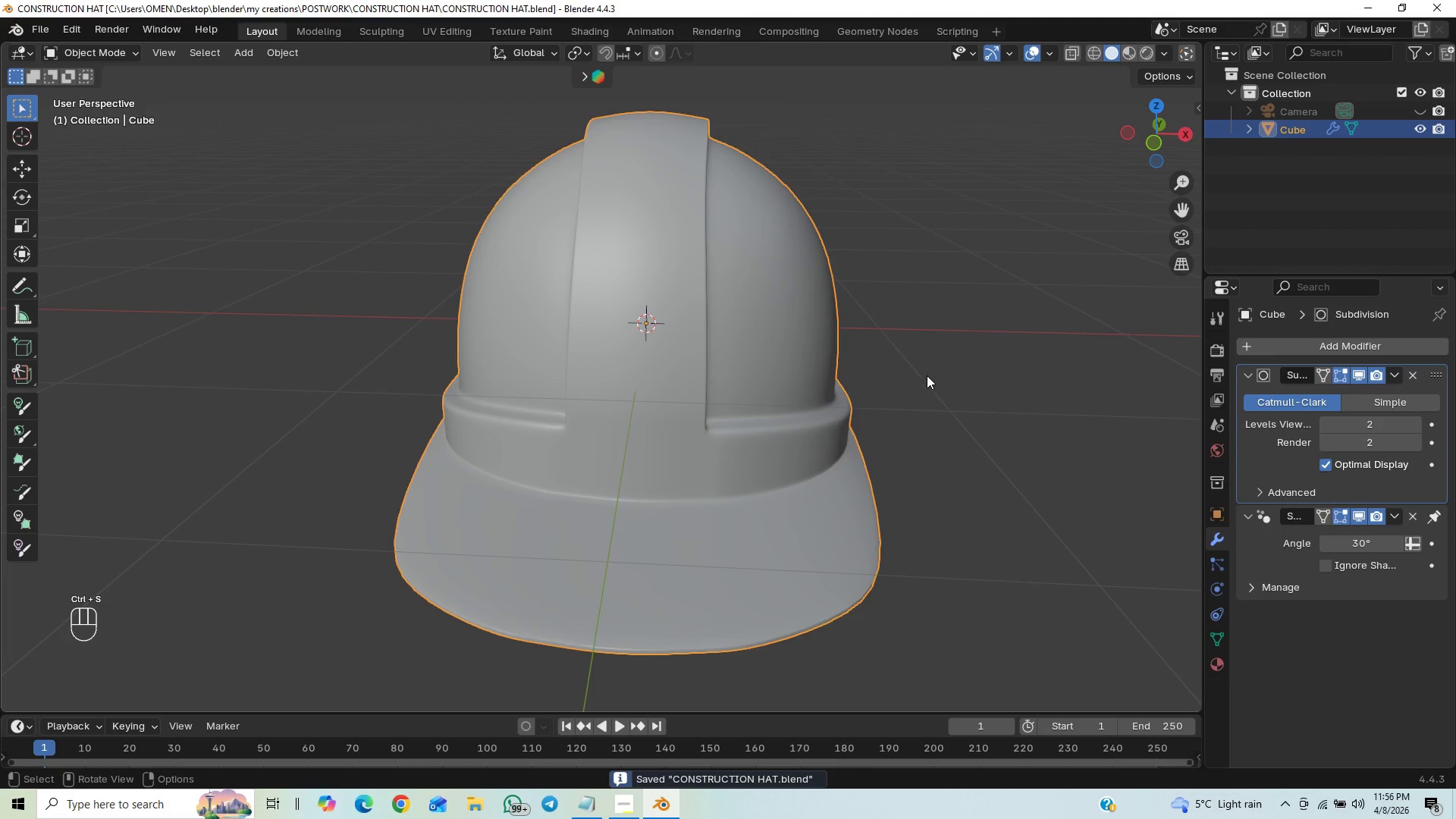 
key(Control+S)
 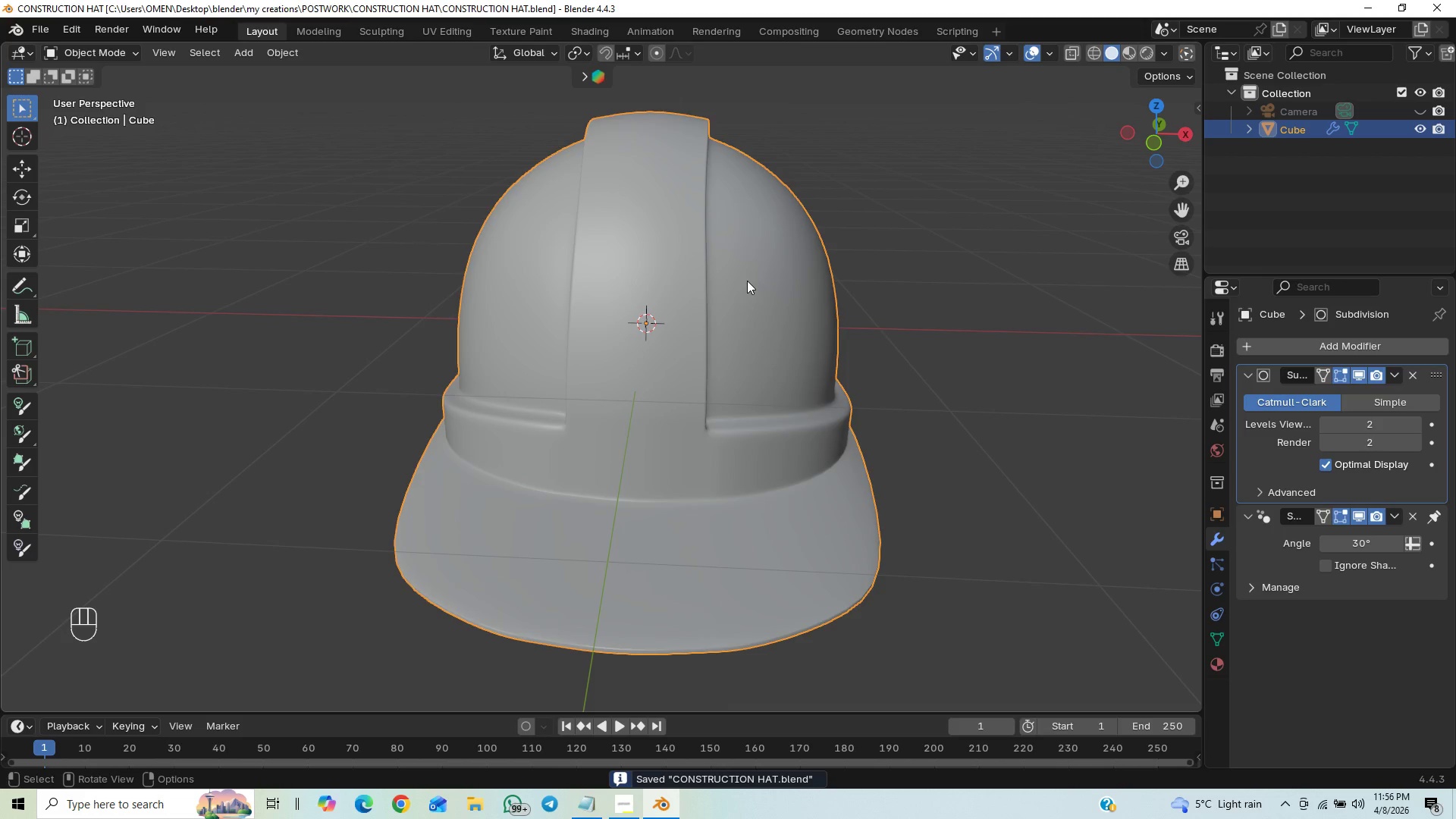 
scroll: coordinate [708, 373], scroll_direction: down, amount: 1.0
 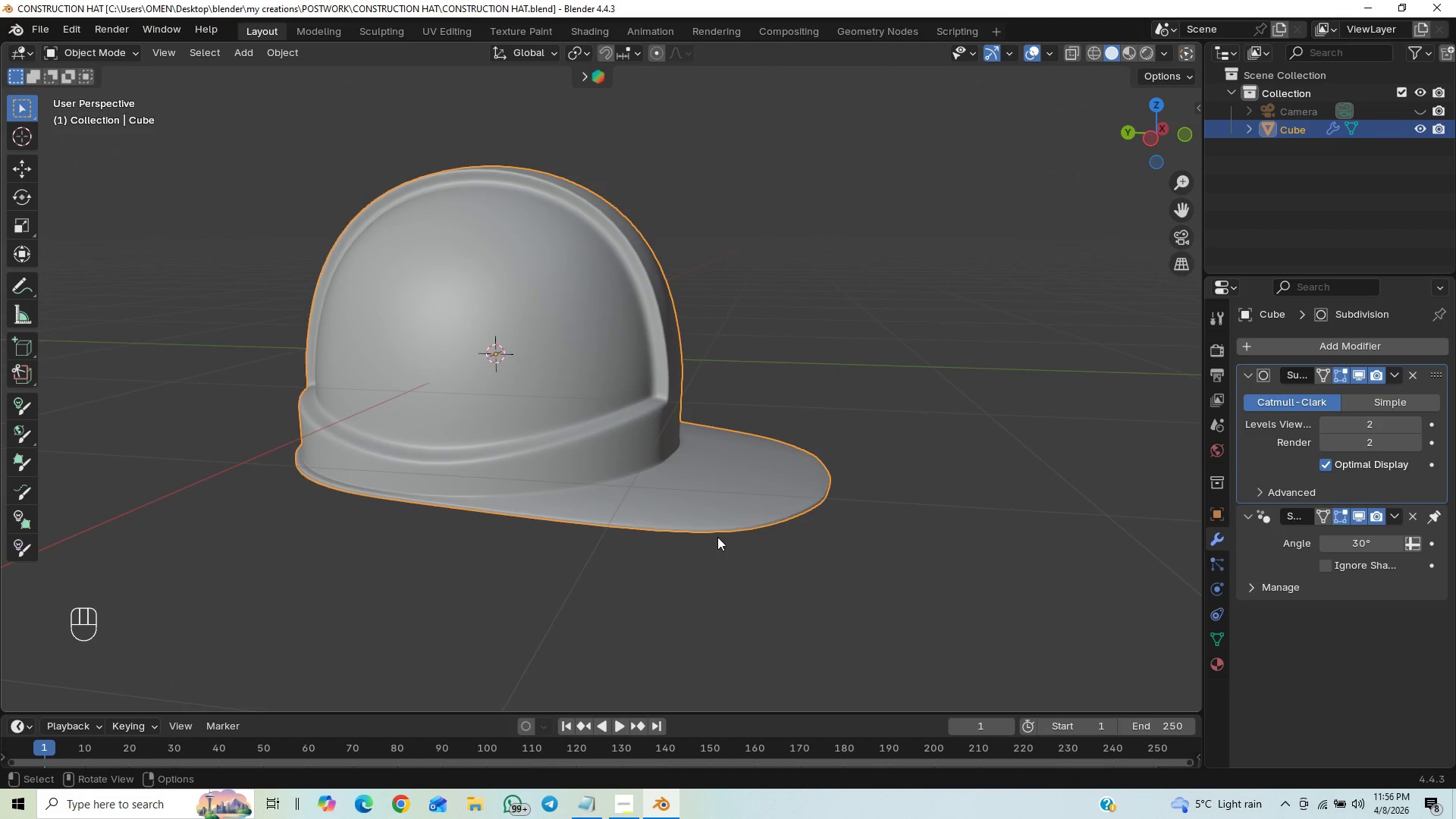 
wait(5.25)
 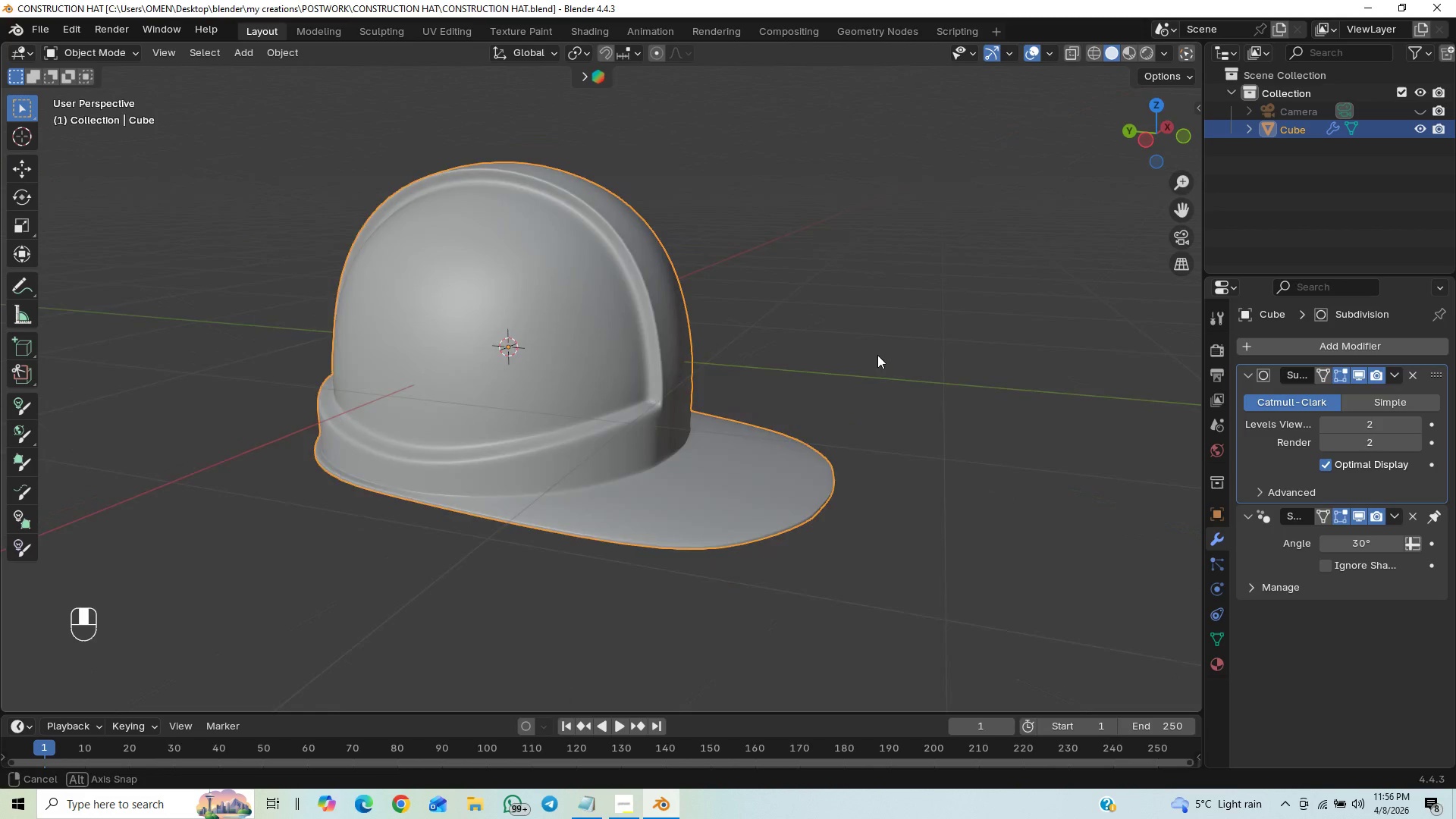 
left_click([579, 34])
 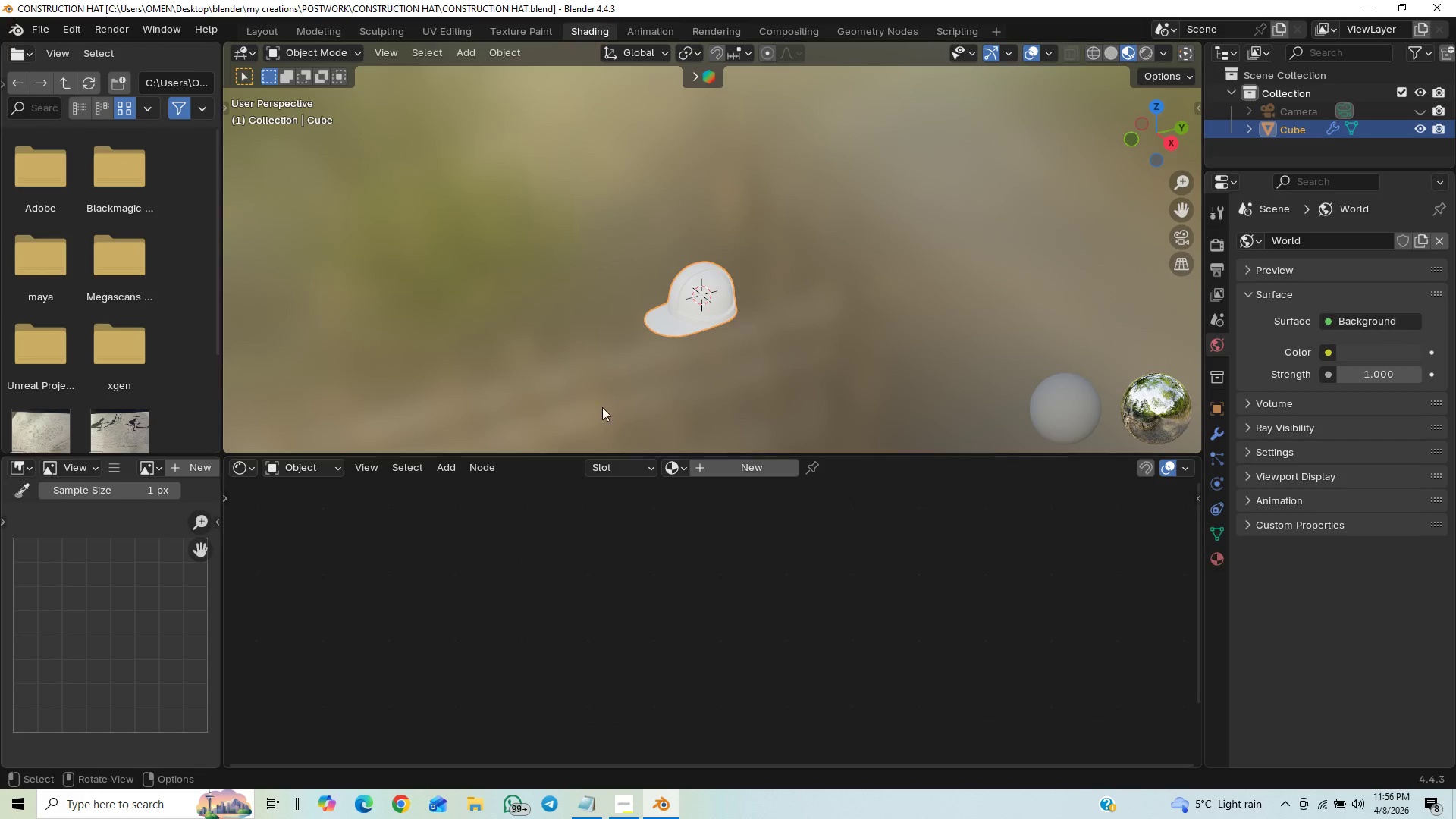 
key(Control+S)
 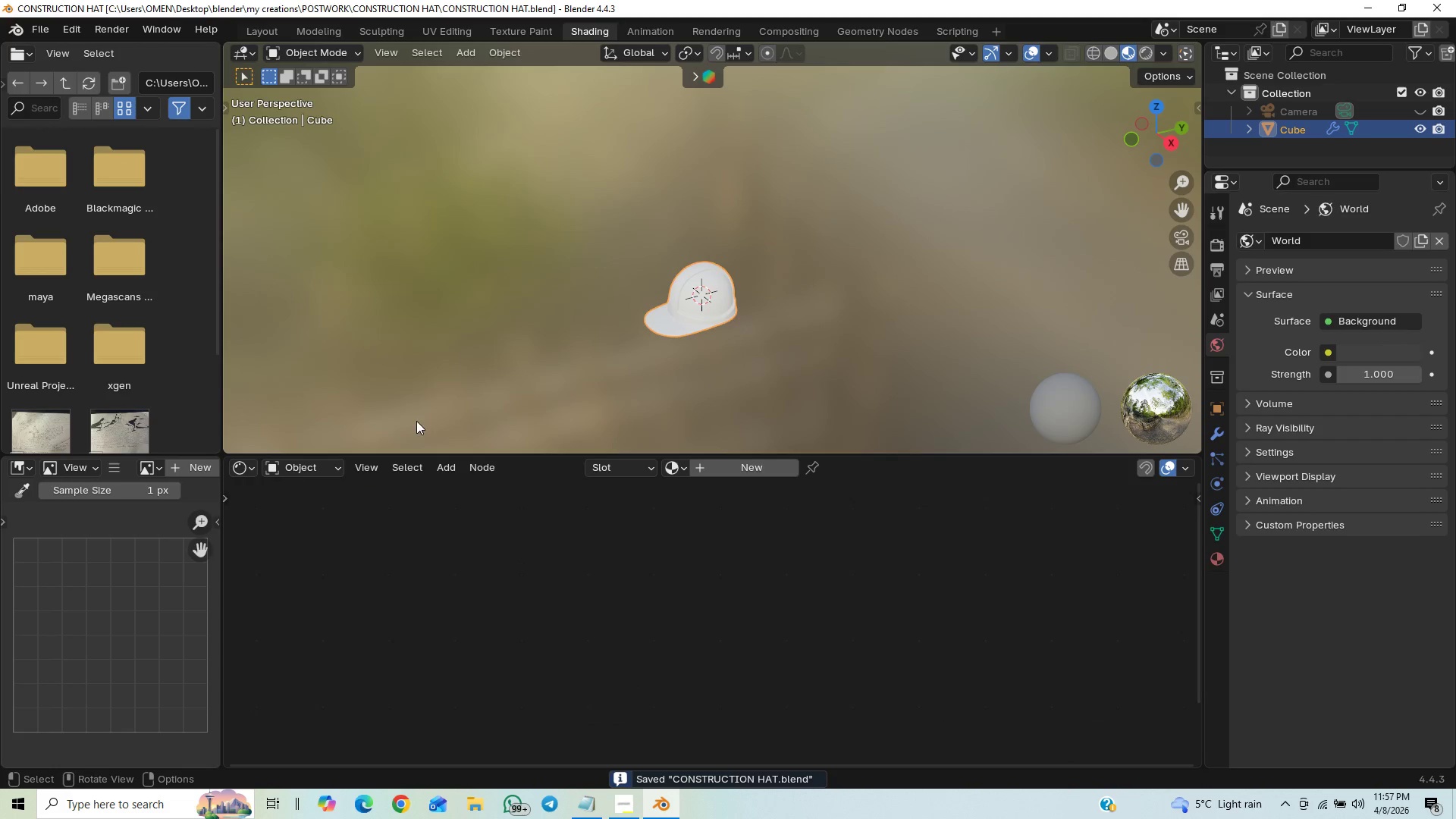 
left_click([312, 466])
 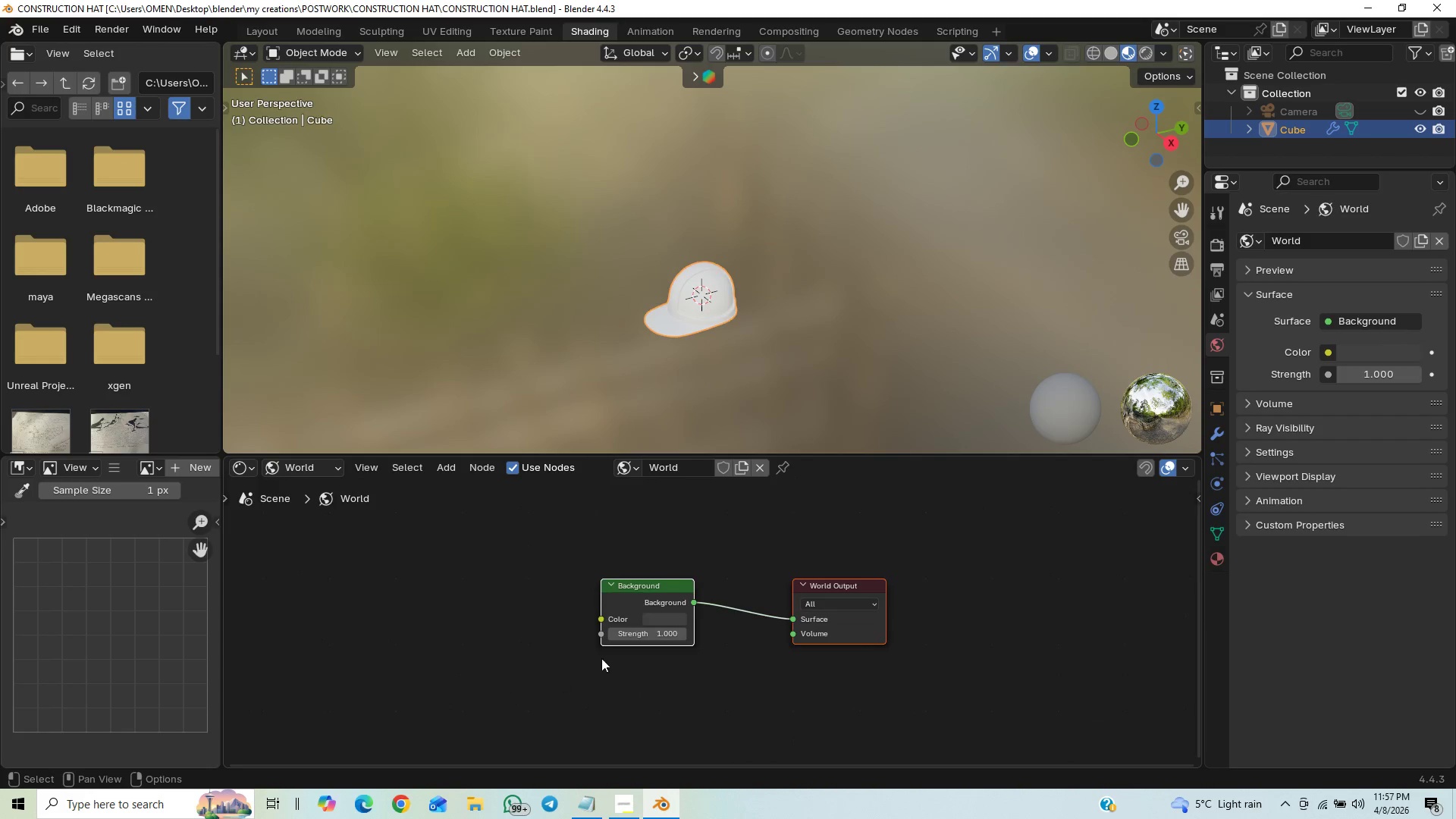 
left_click([645, 588])
 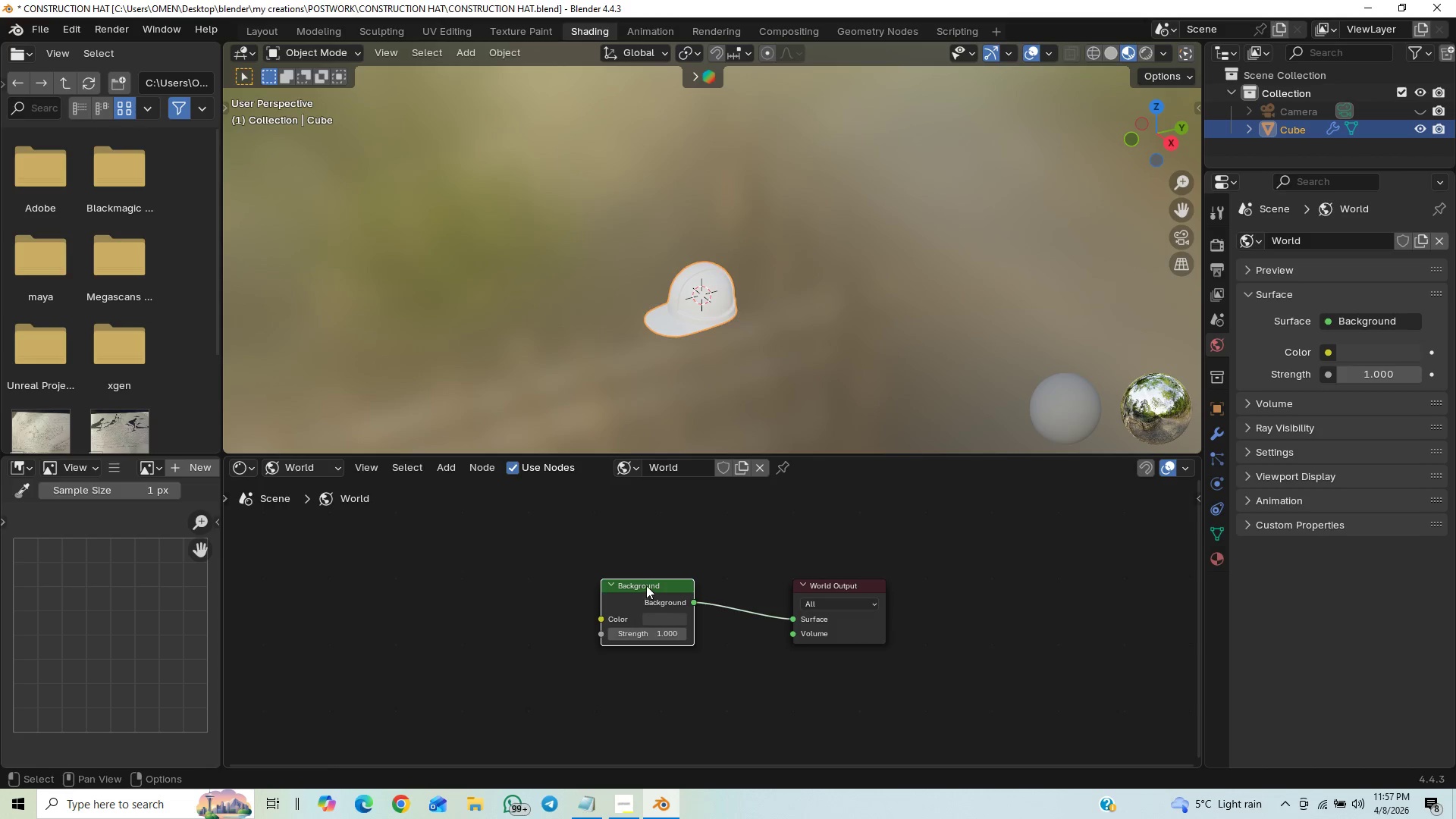 
key(Control+T)
 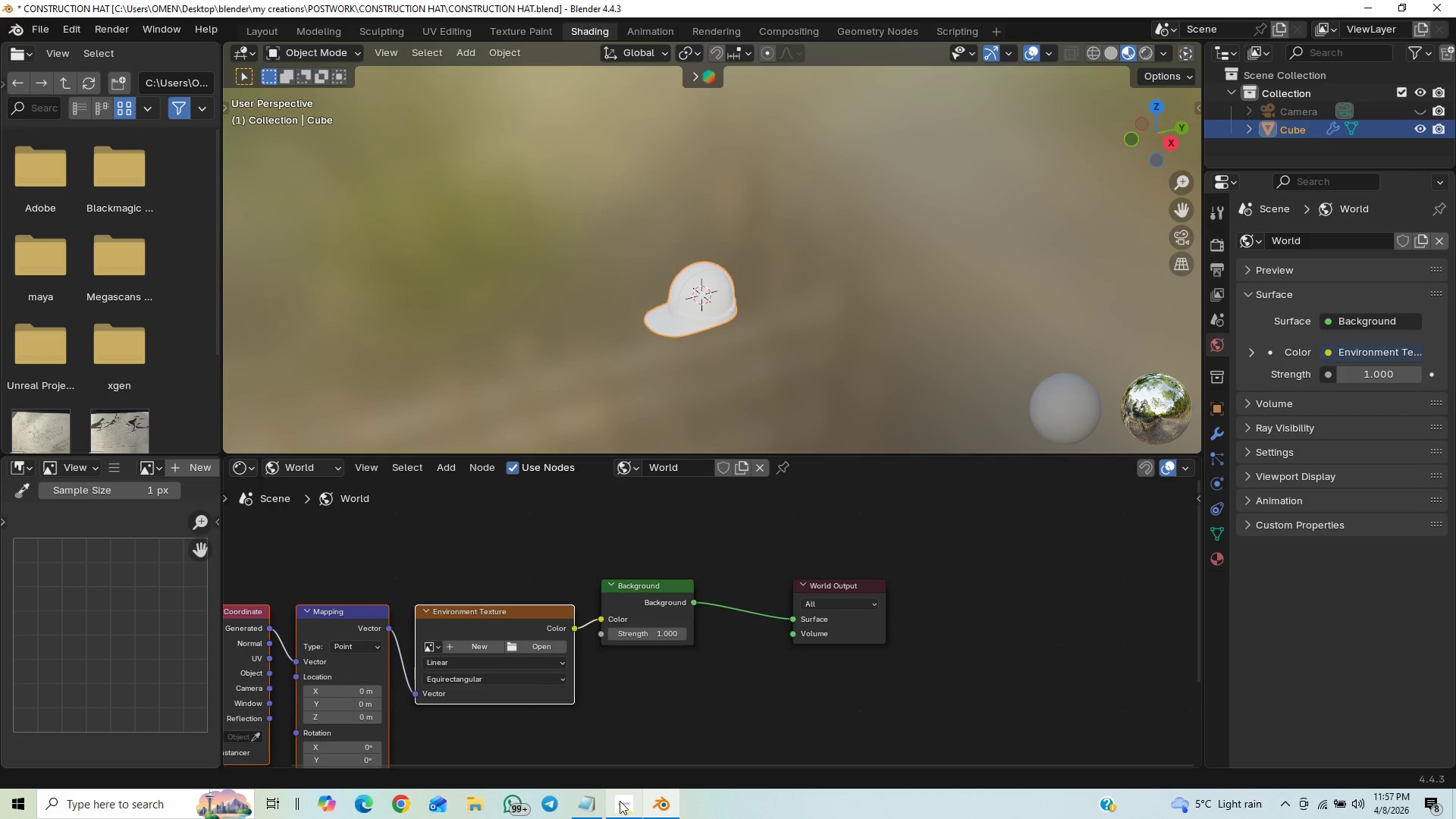 
left_click([620, 802])